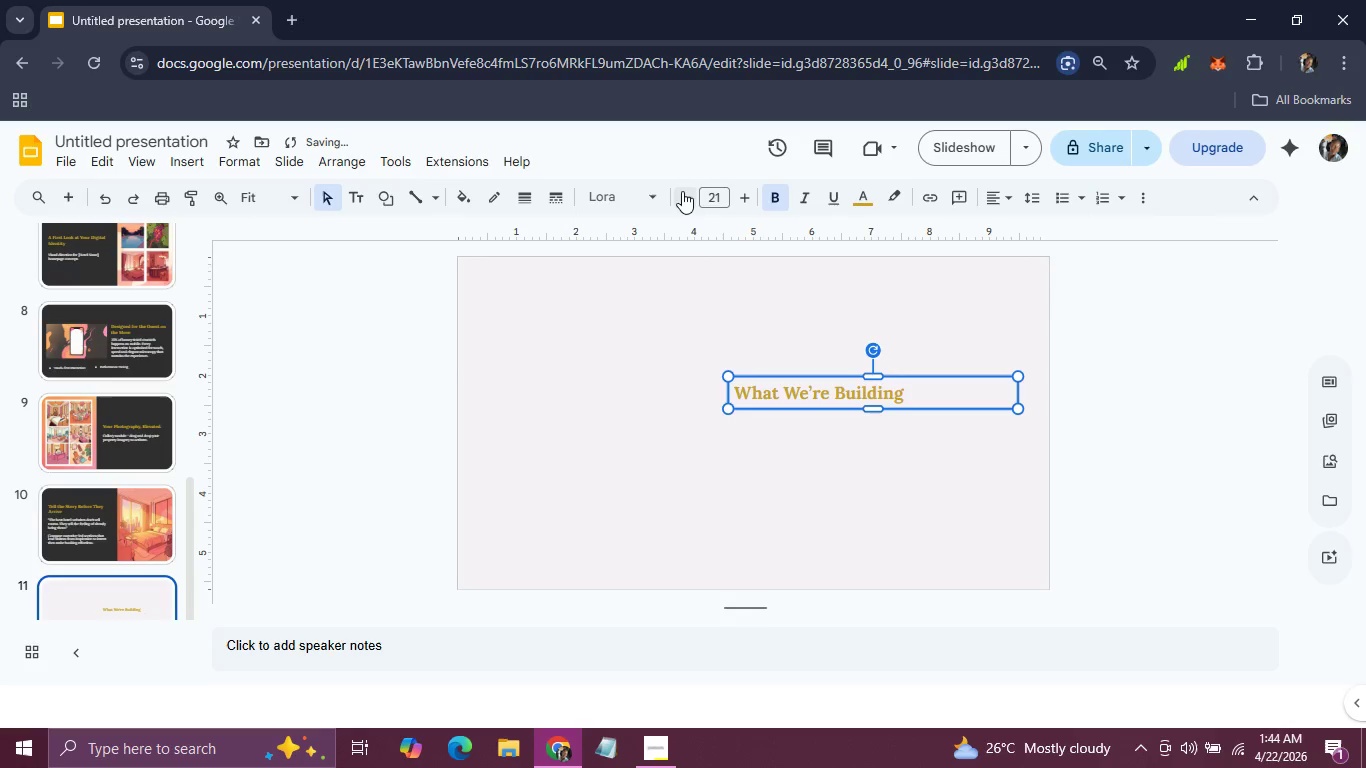 
triple_click([682, 191])
 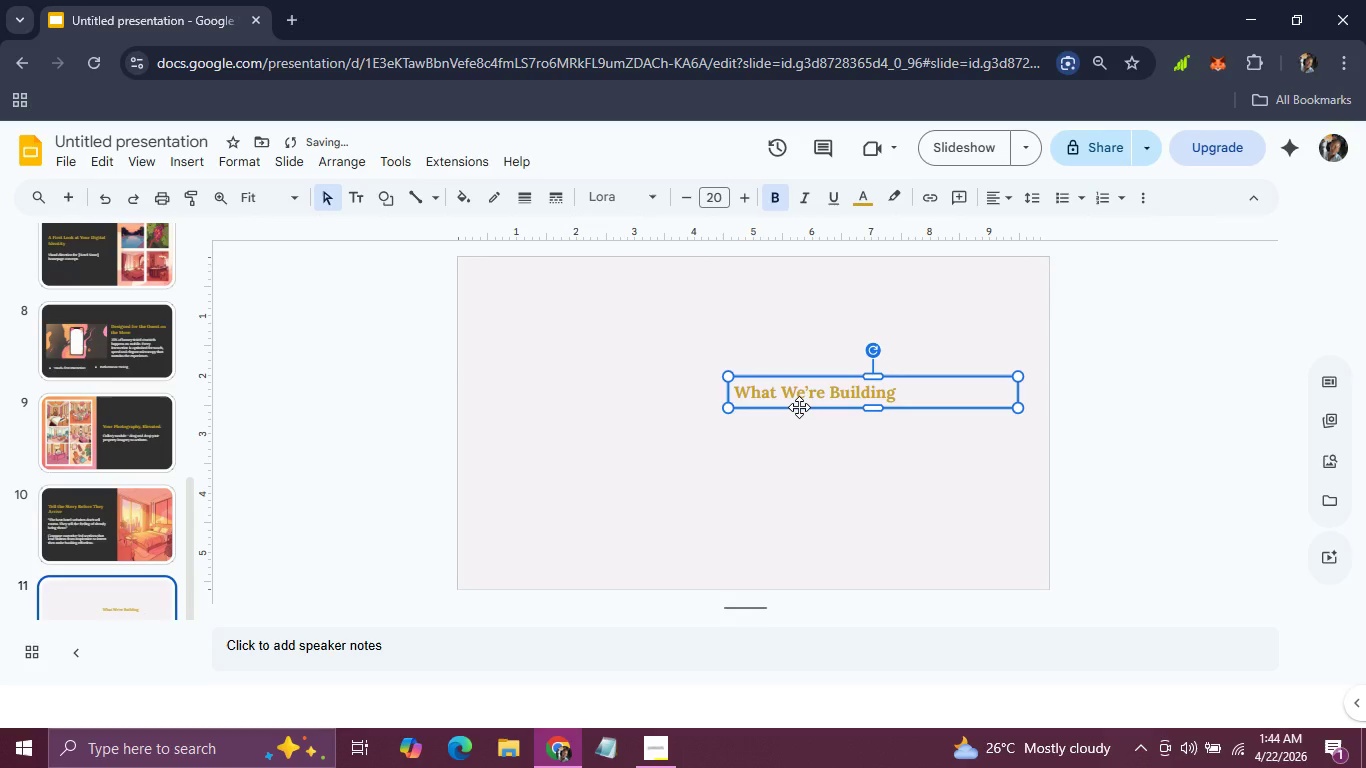 
left_click_drag(start_coordinate=[799, 407], to_coordinate=[554, 311])
 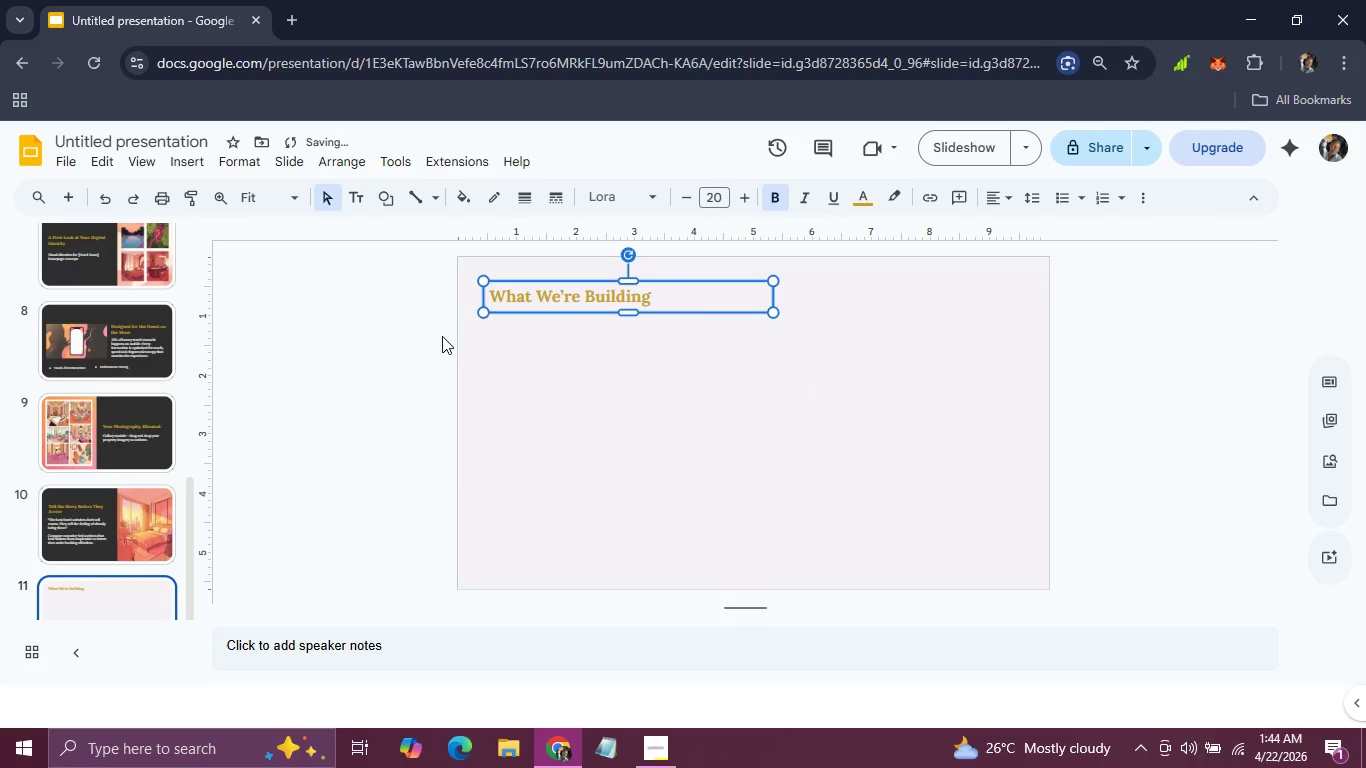 
left_click([442, 337])
 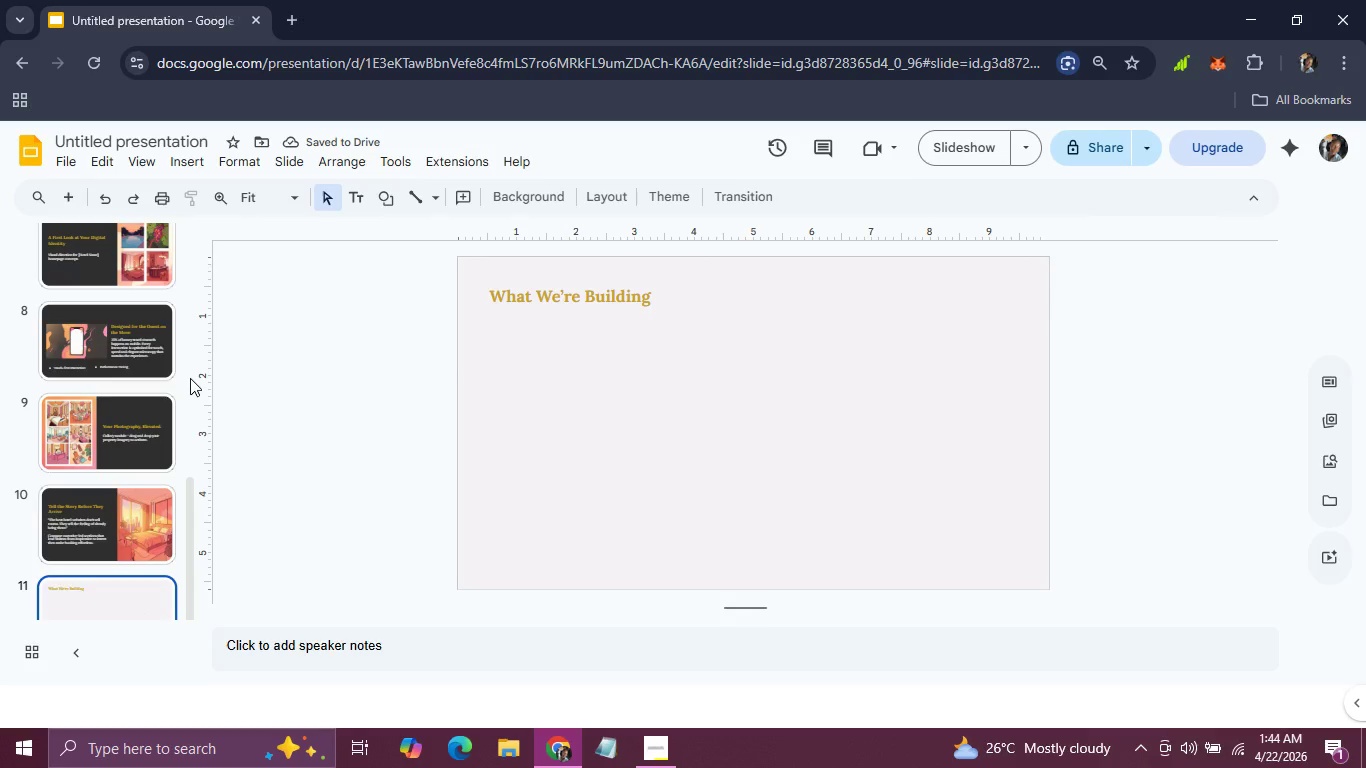 
scroll: coordinate [176, 382], scroll_direction: up, amount: 9.0
 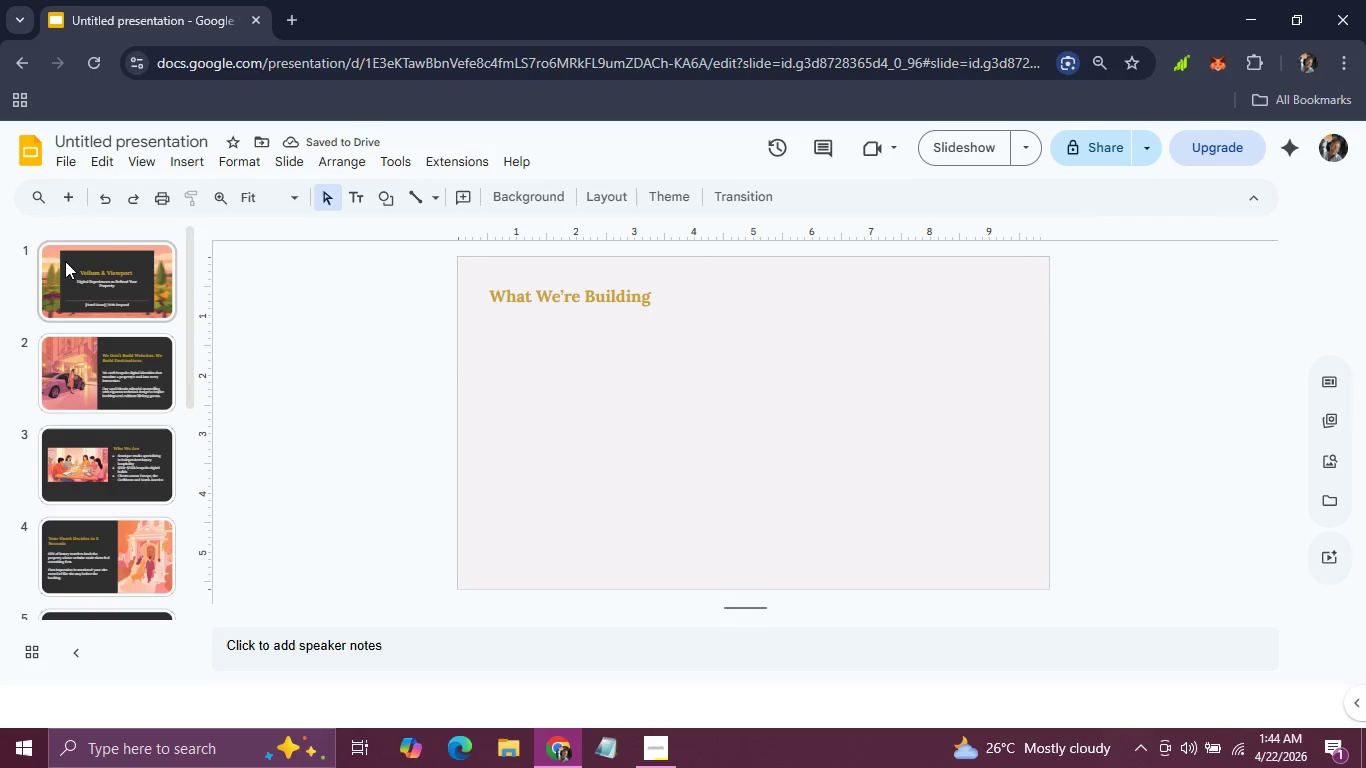 
left_click([65, 262])
 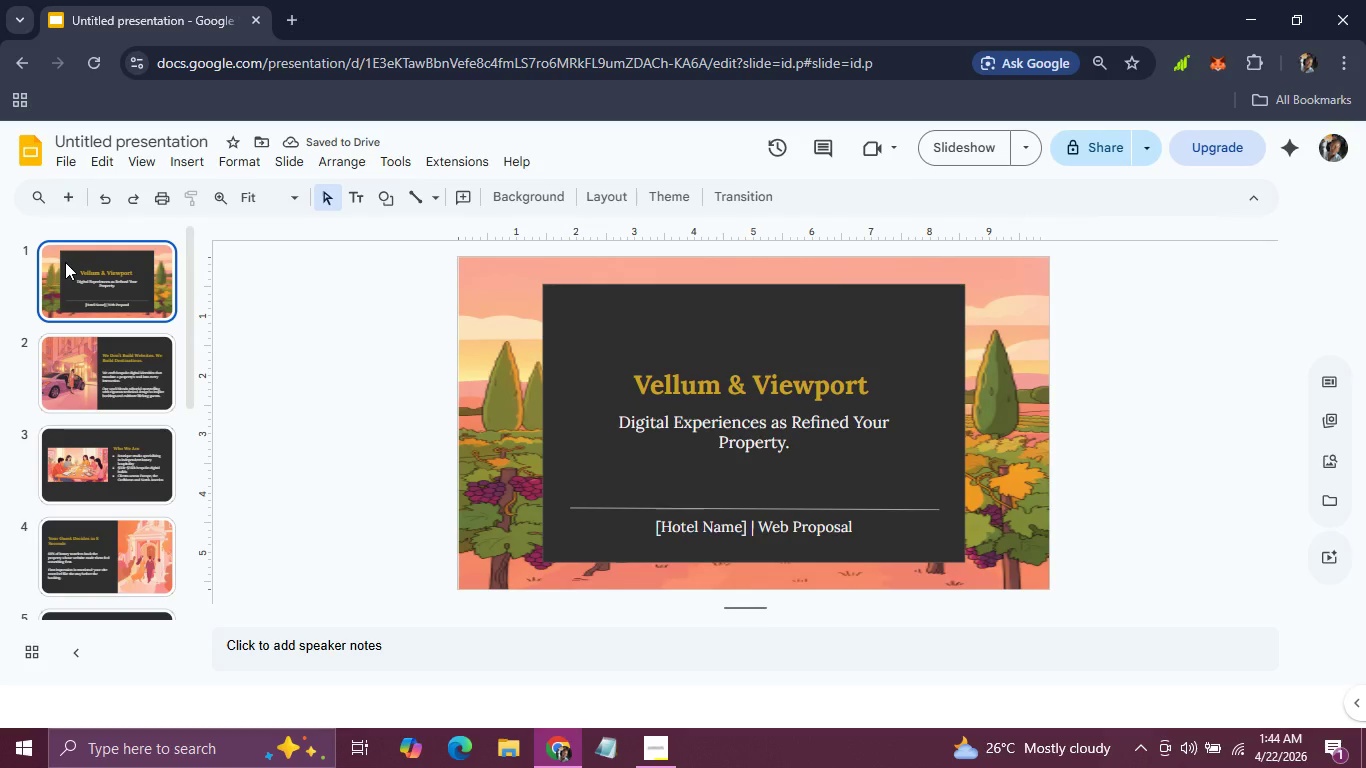 
key(ArrowRight)
 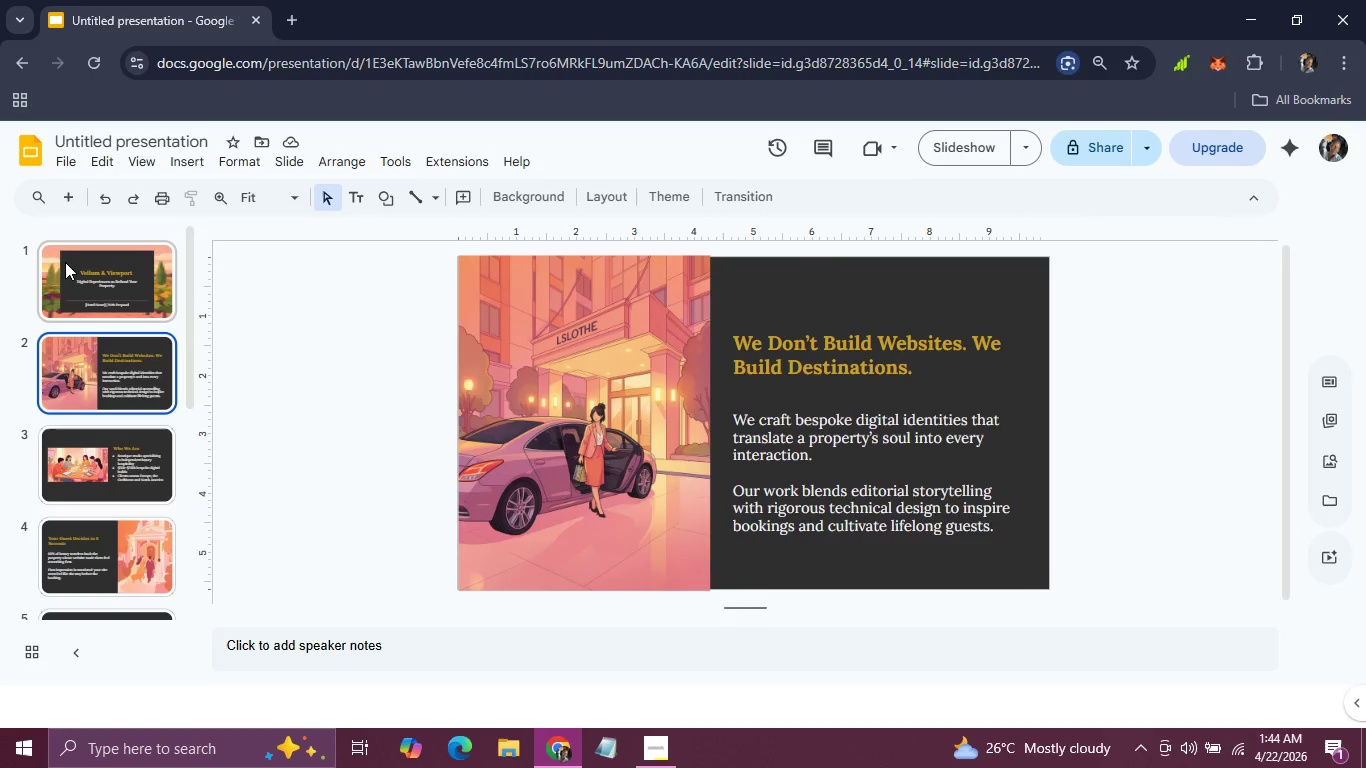 
key(ArrowRight)
 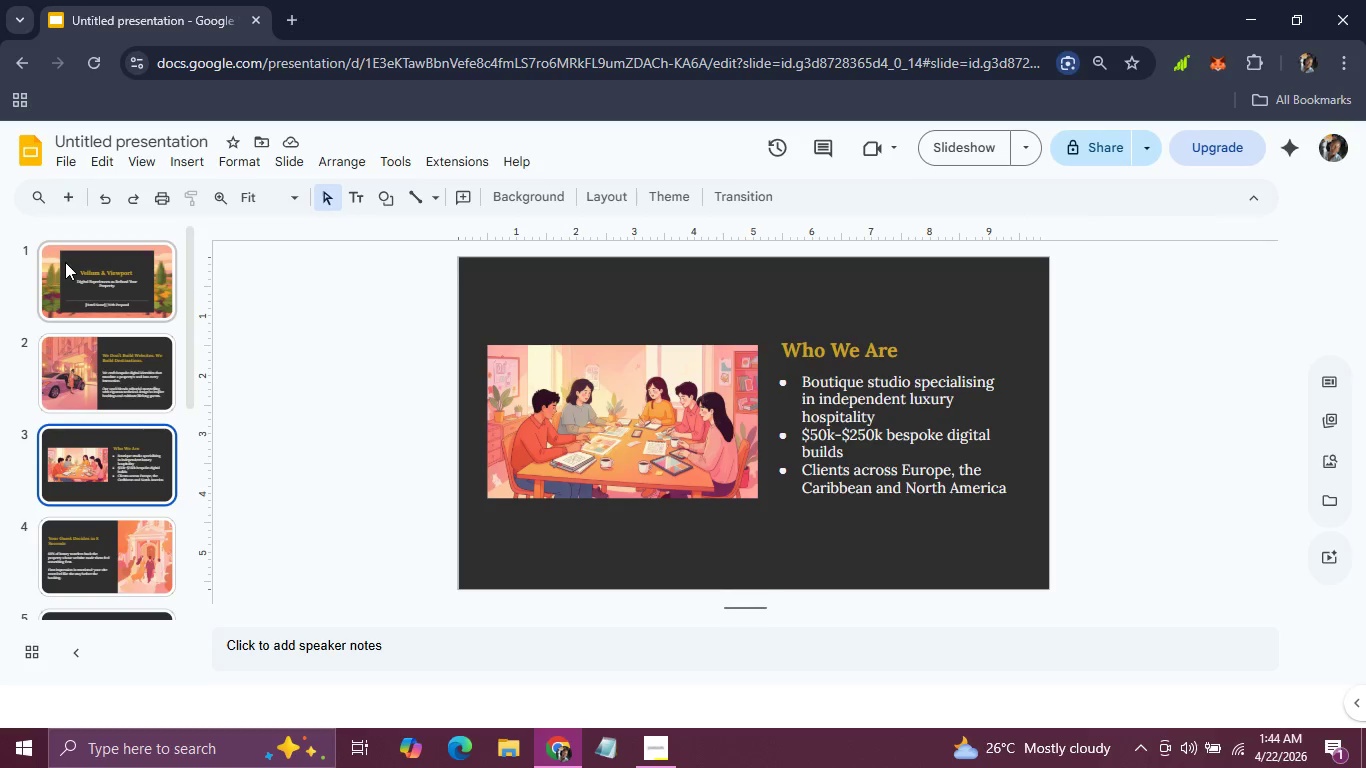 
key(ArrowRight)
 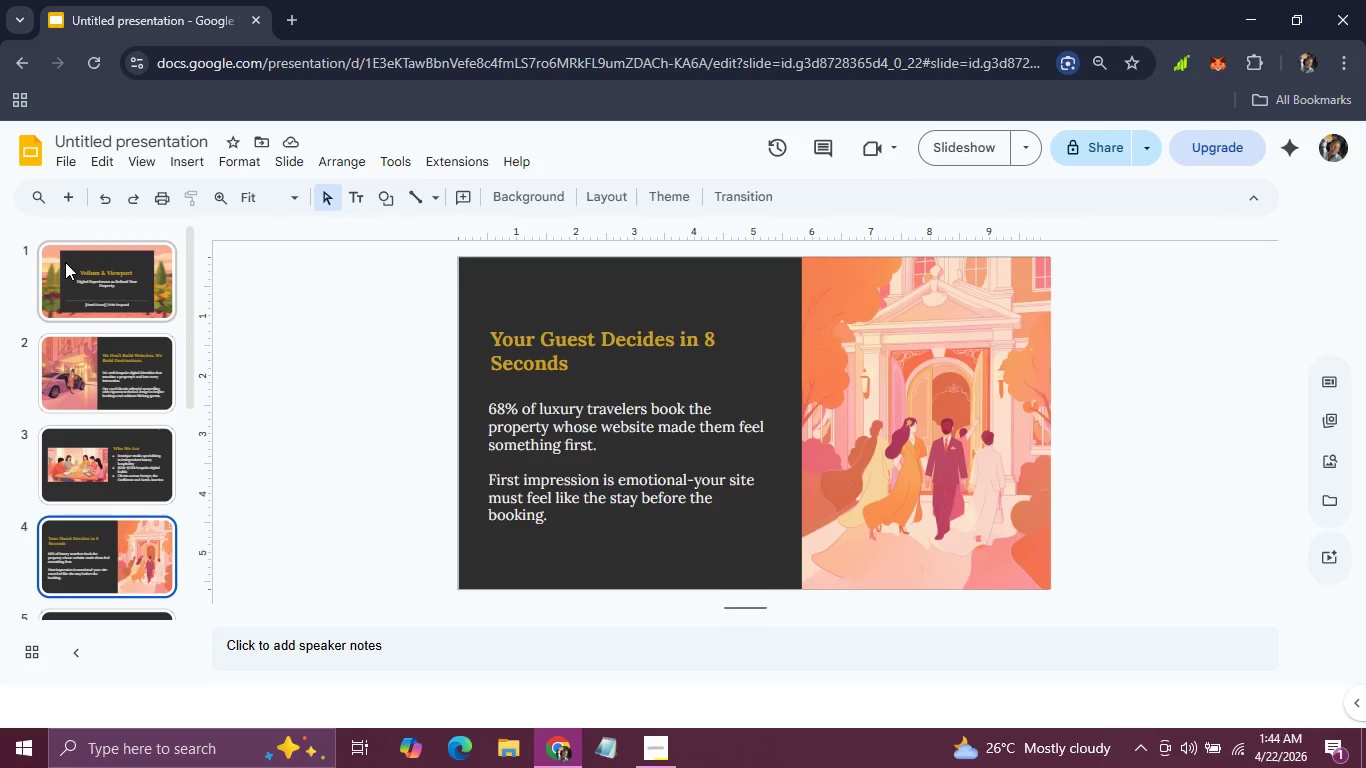 
key(ArrowRight)
 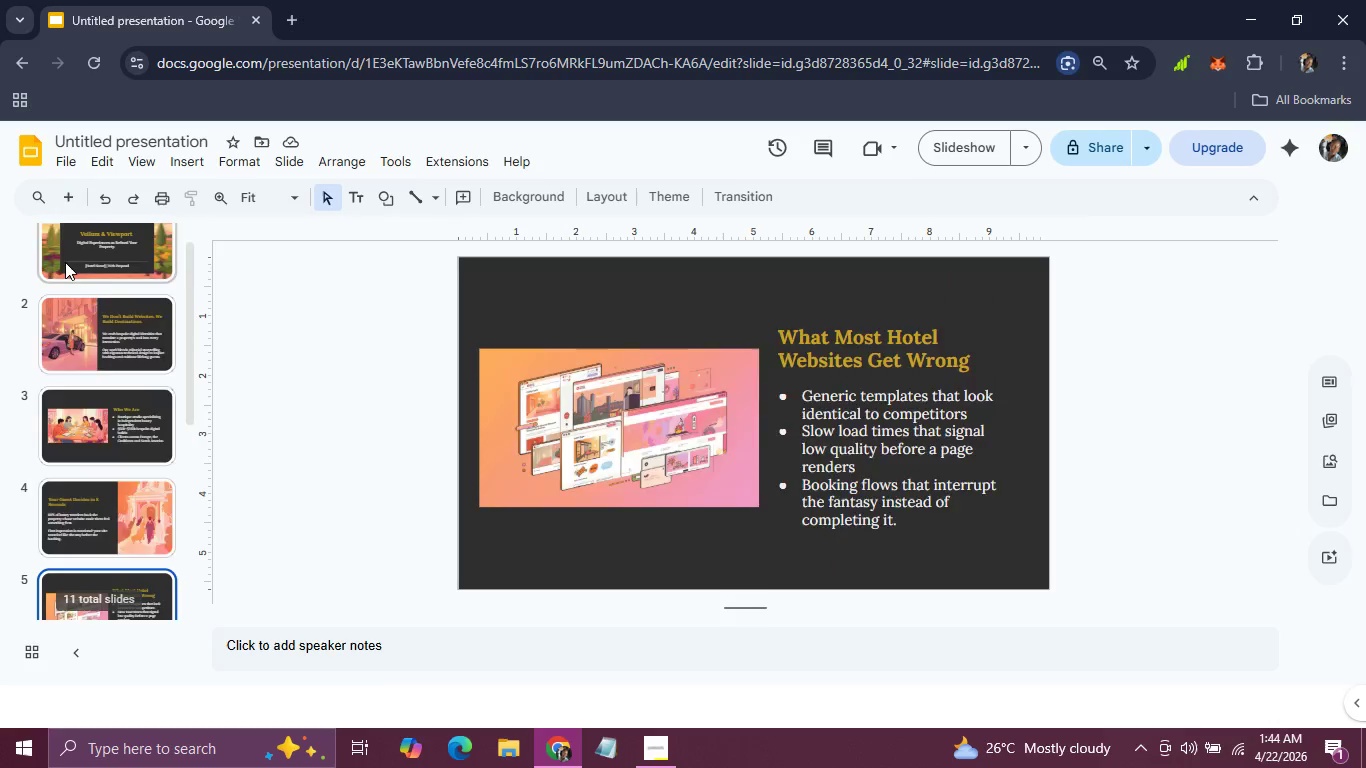 
key(ArrowRight)
 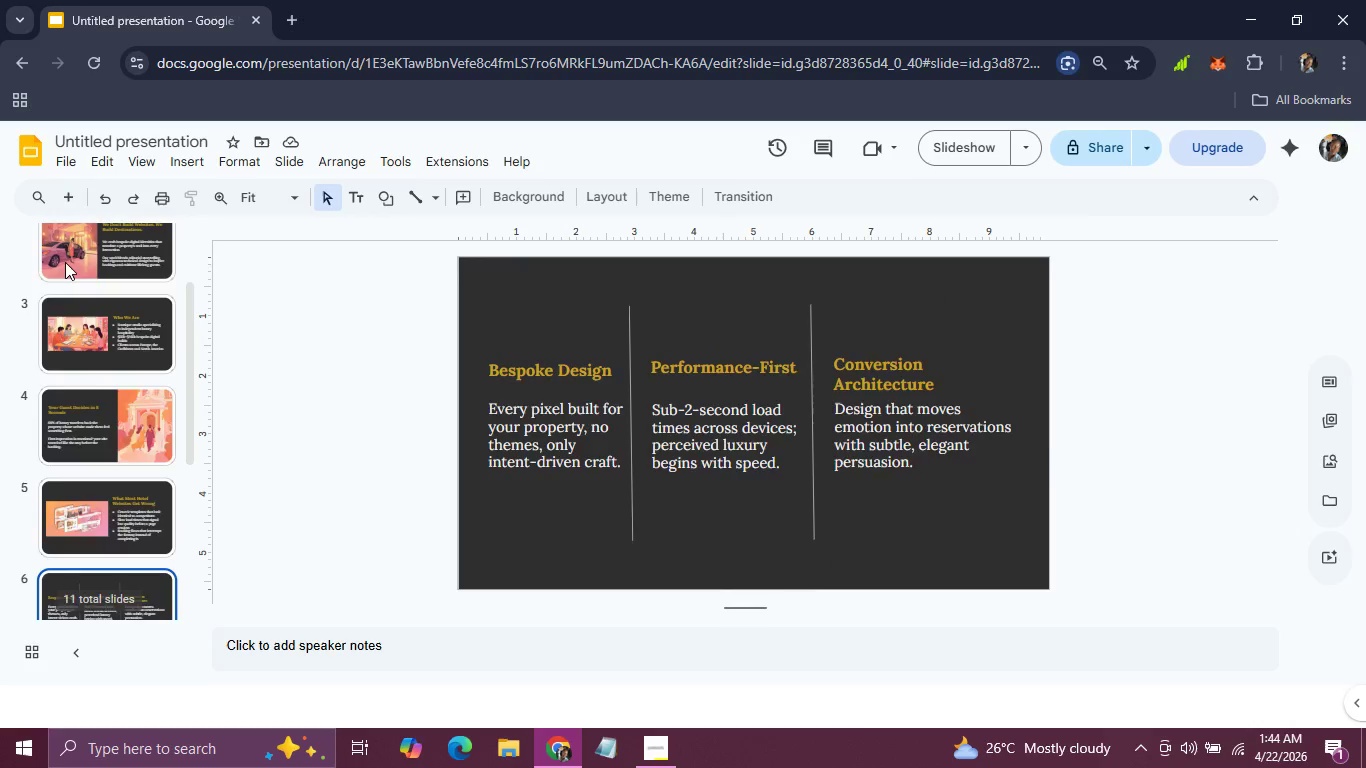 
key(ArrowRight)
 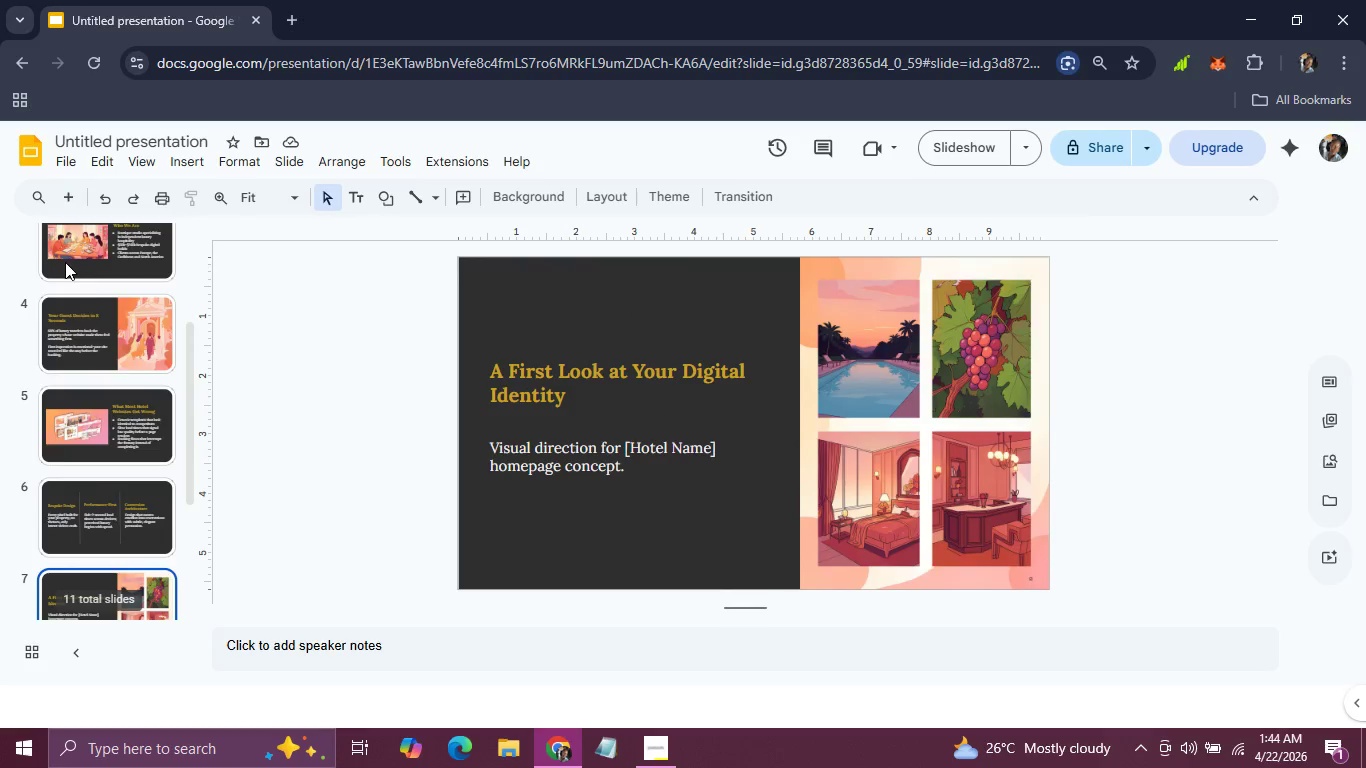 
key(ArrowRight)
 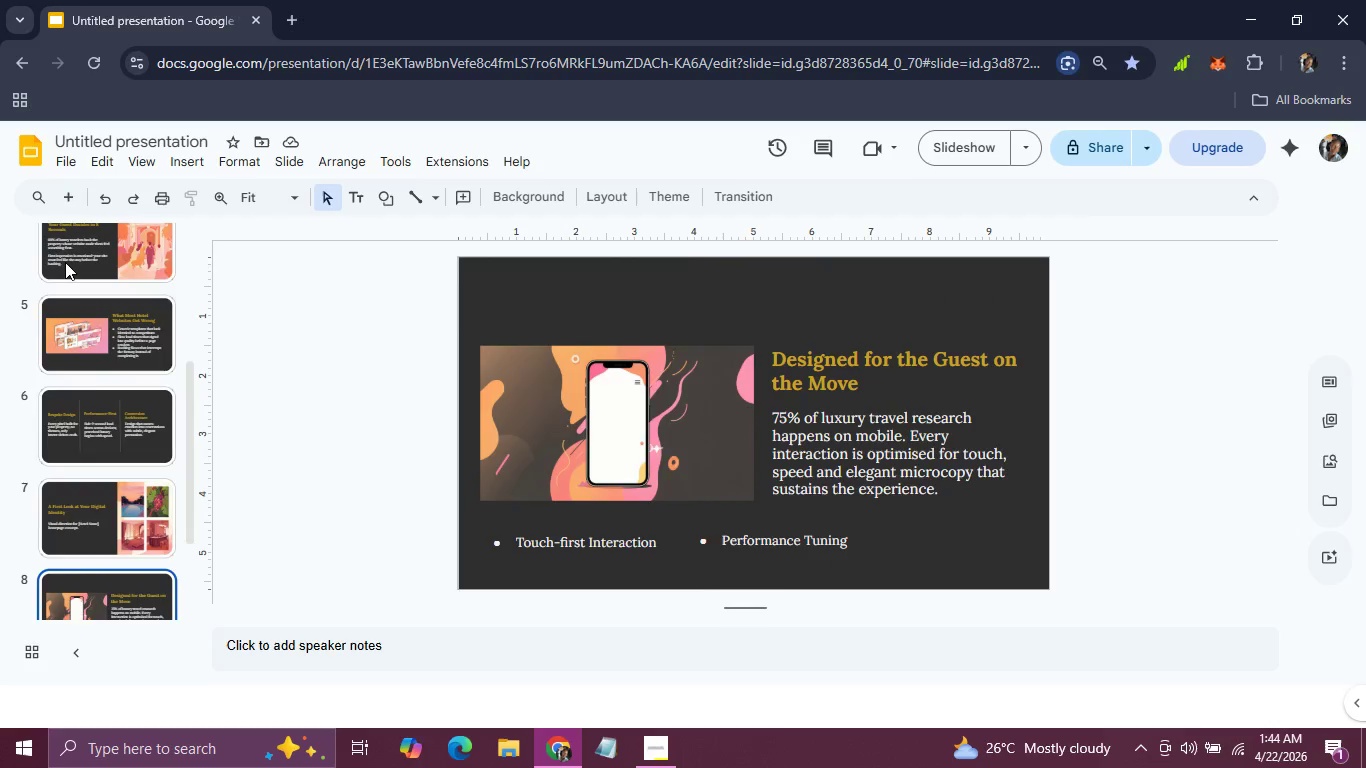 
key(ArrowRight)
 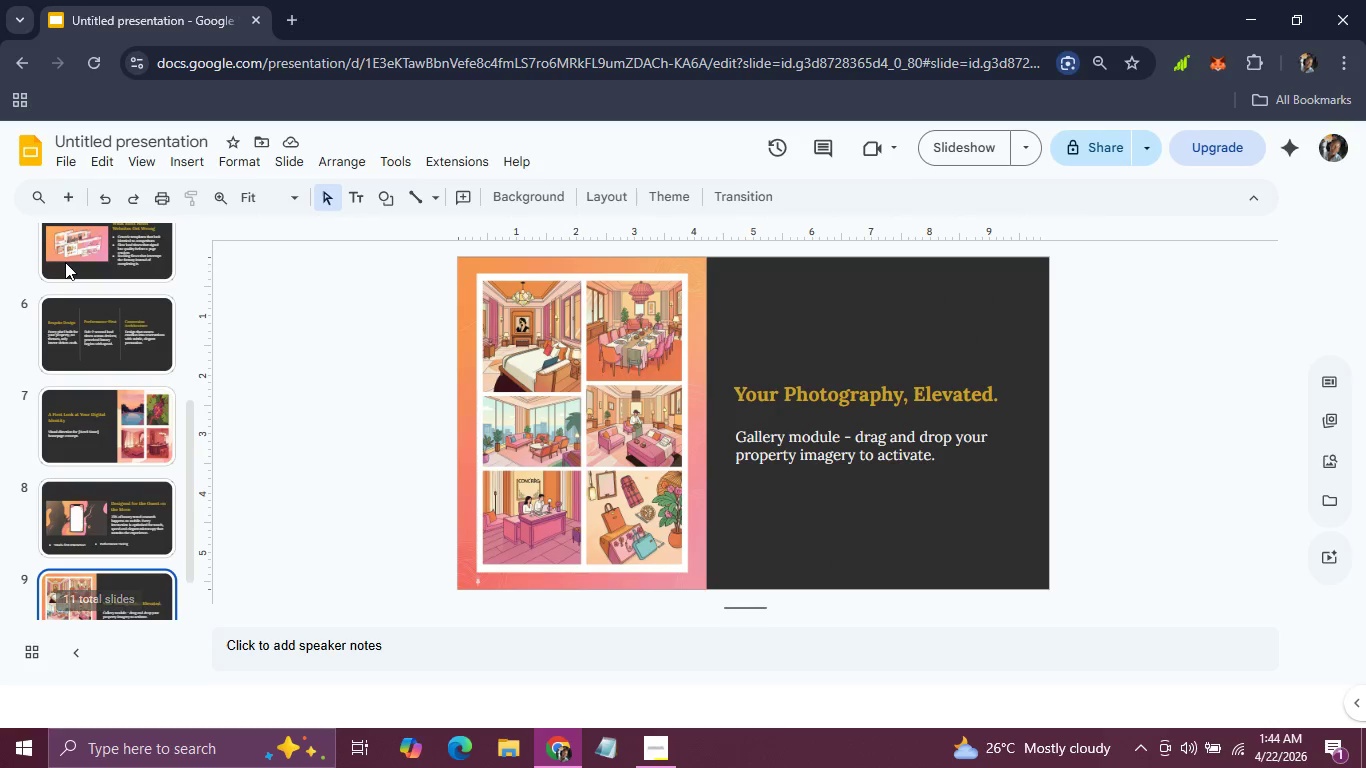 
key(ArrowRight)
 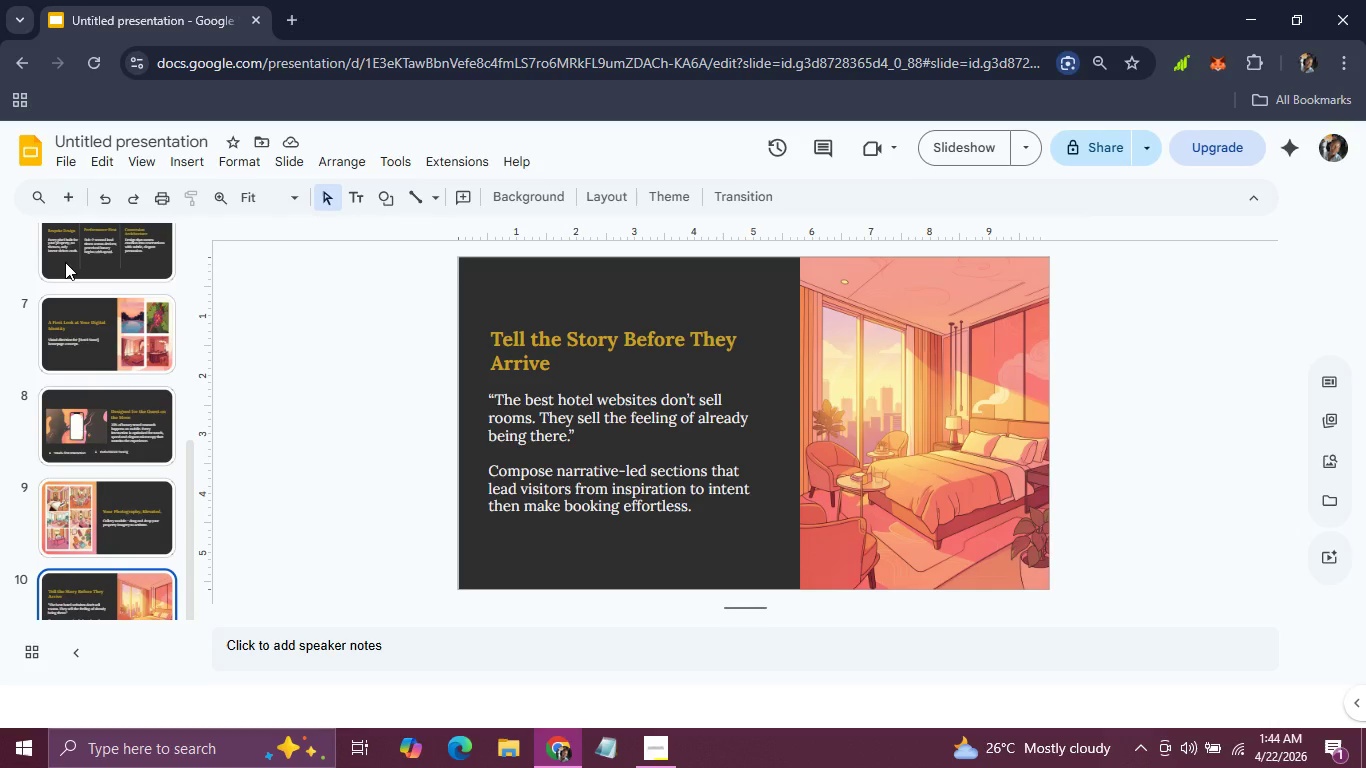 
key(ArrowRight)
 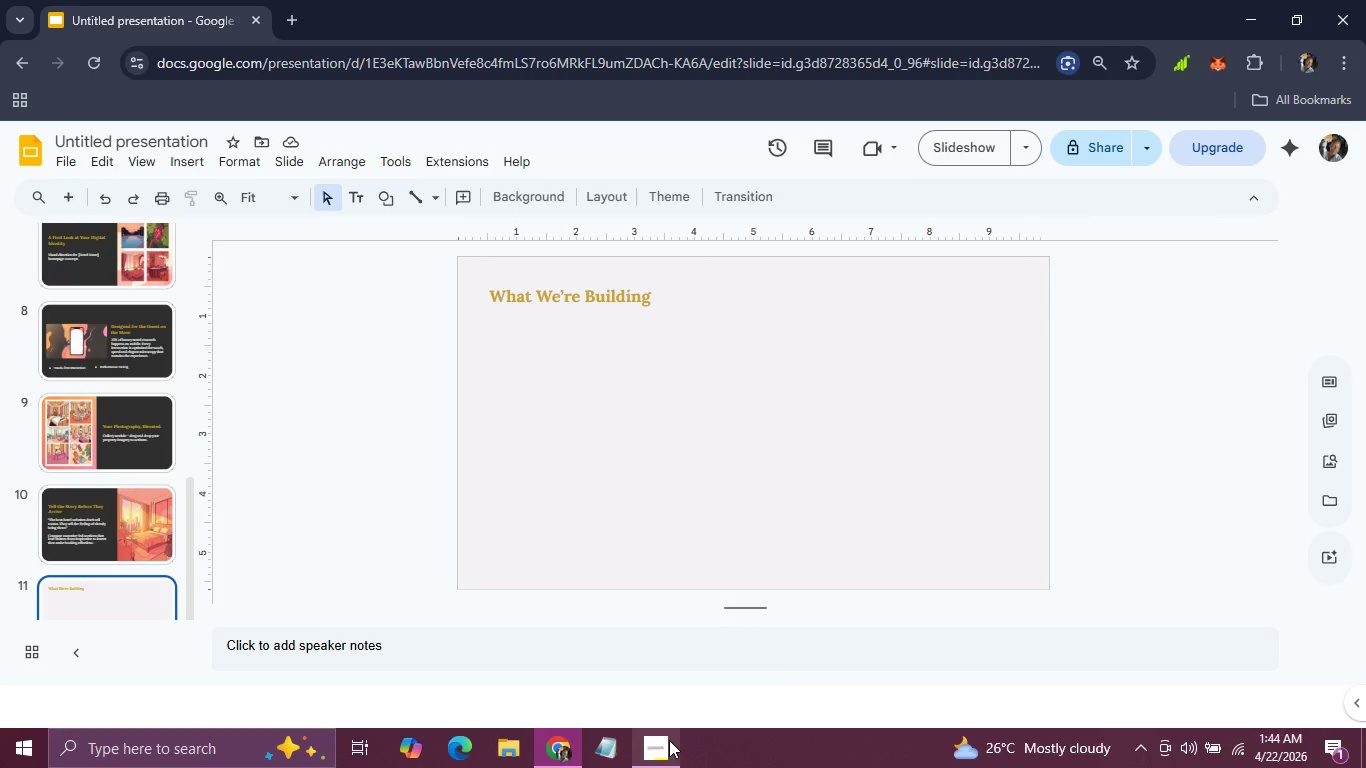 
left_click([670, 691])